 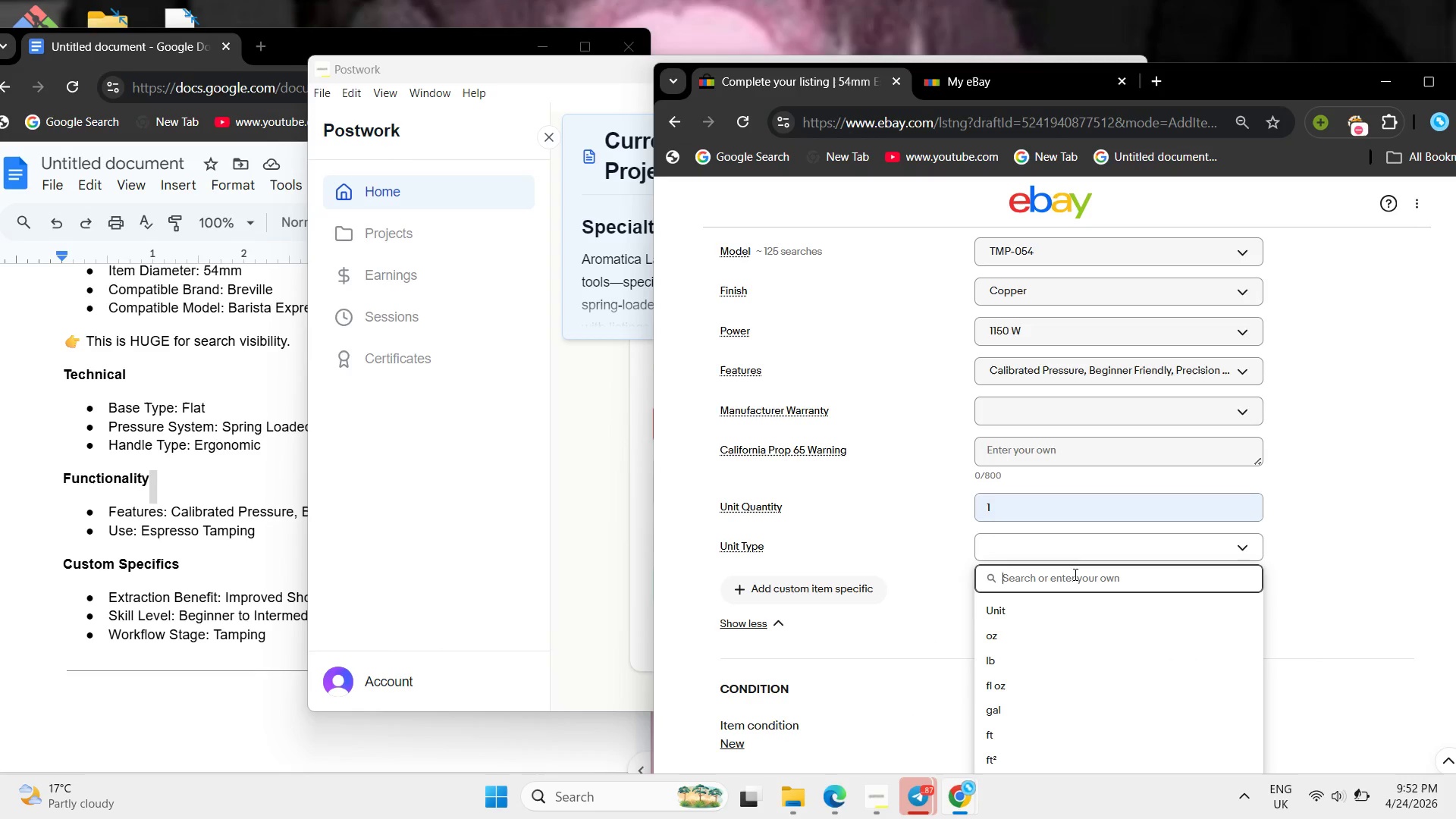 
left_click([1075, 610])
 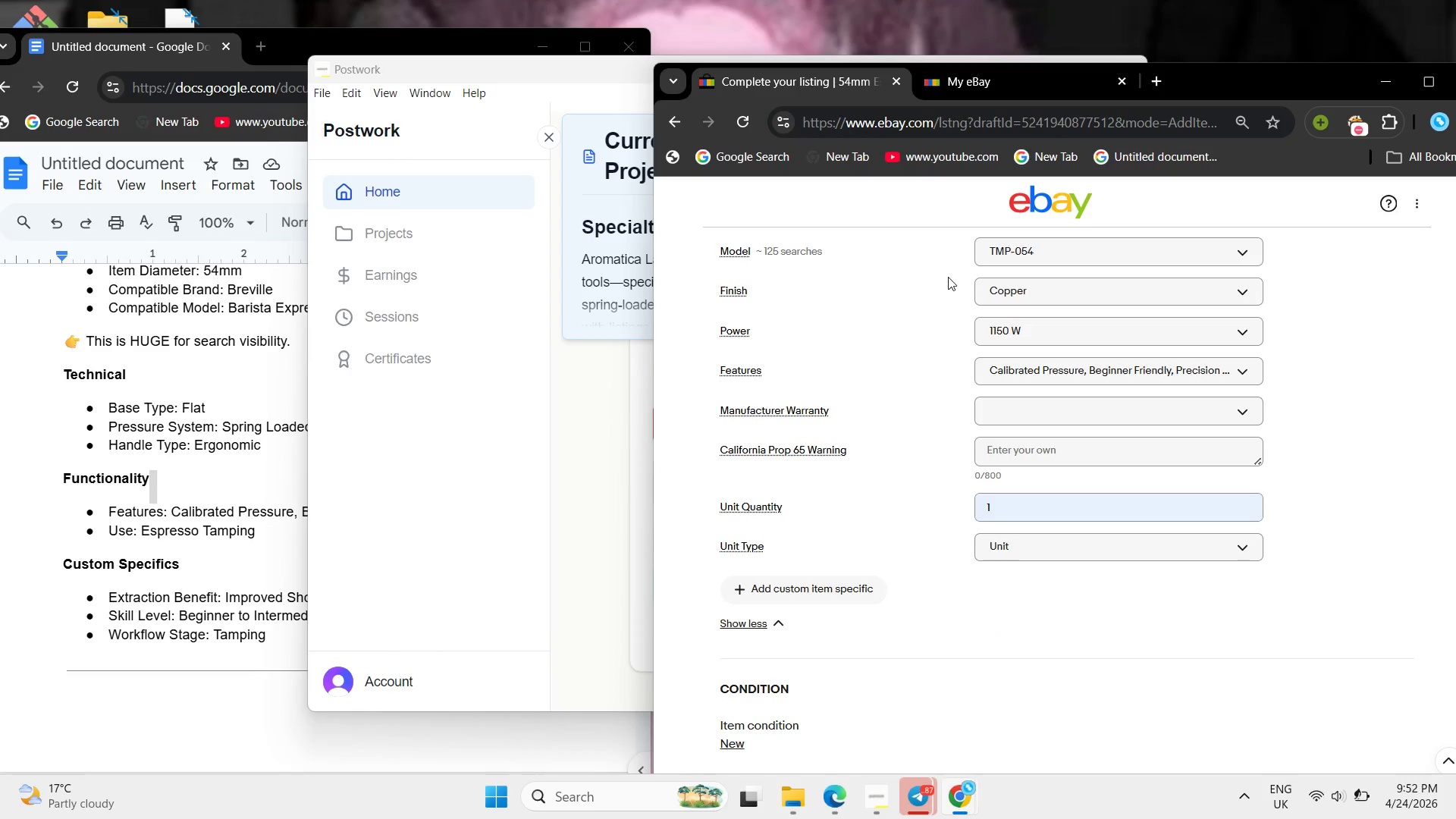 
scroll: coordinate [948, 277], scroll_direction: up, amount: 5.0
 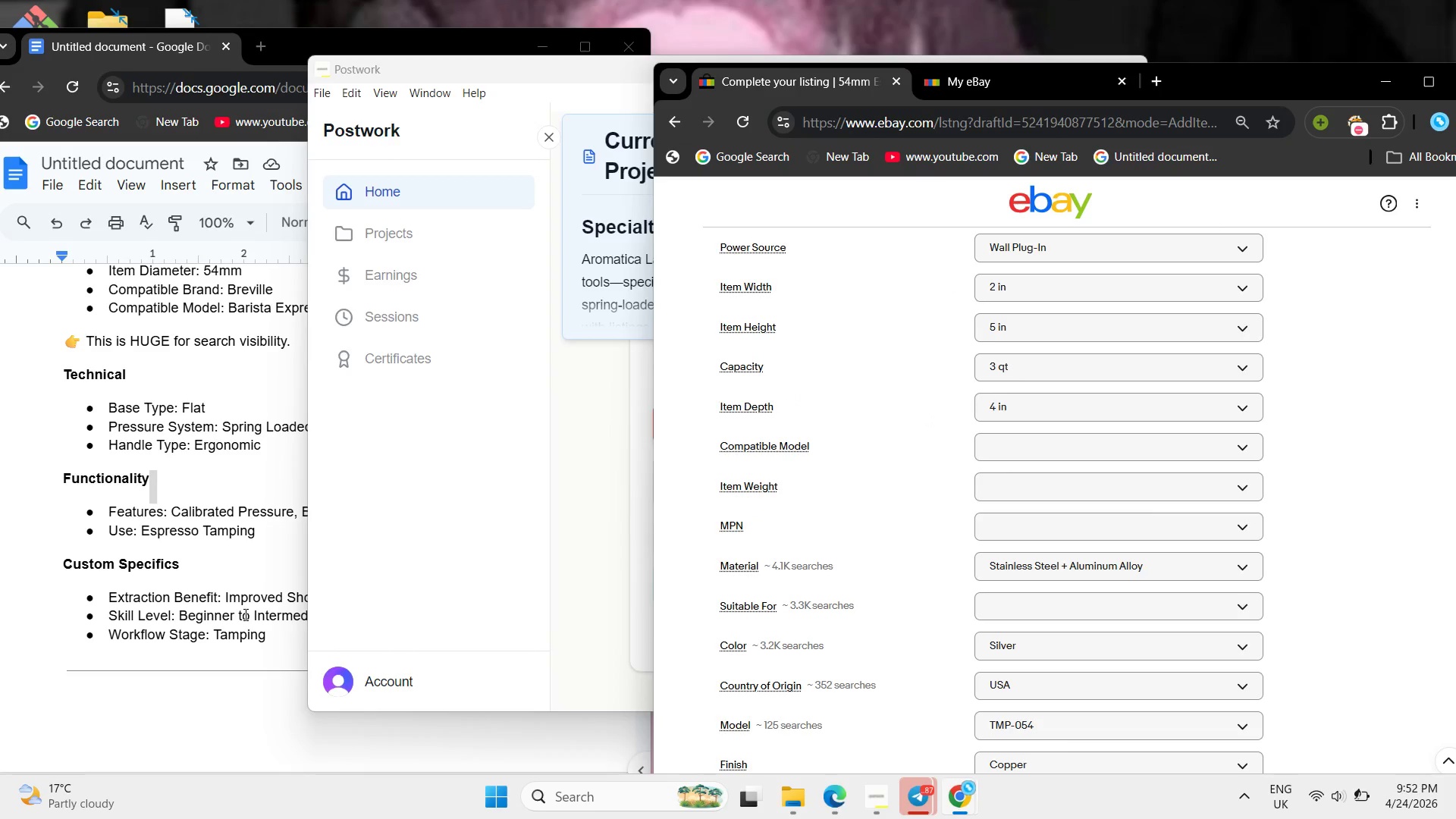 
left_click([244, 614])
 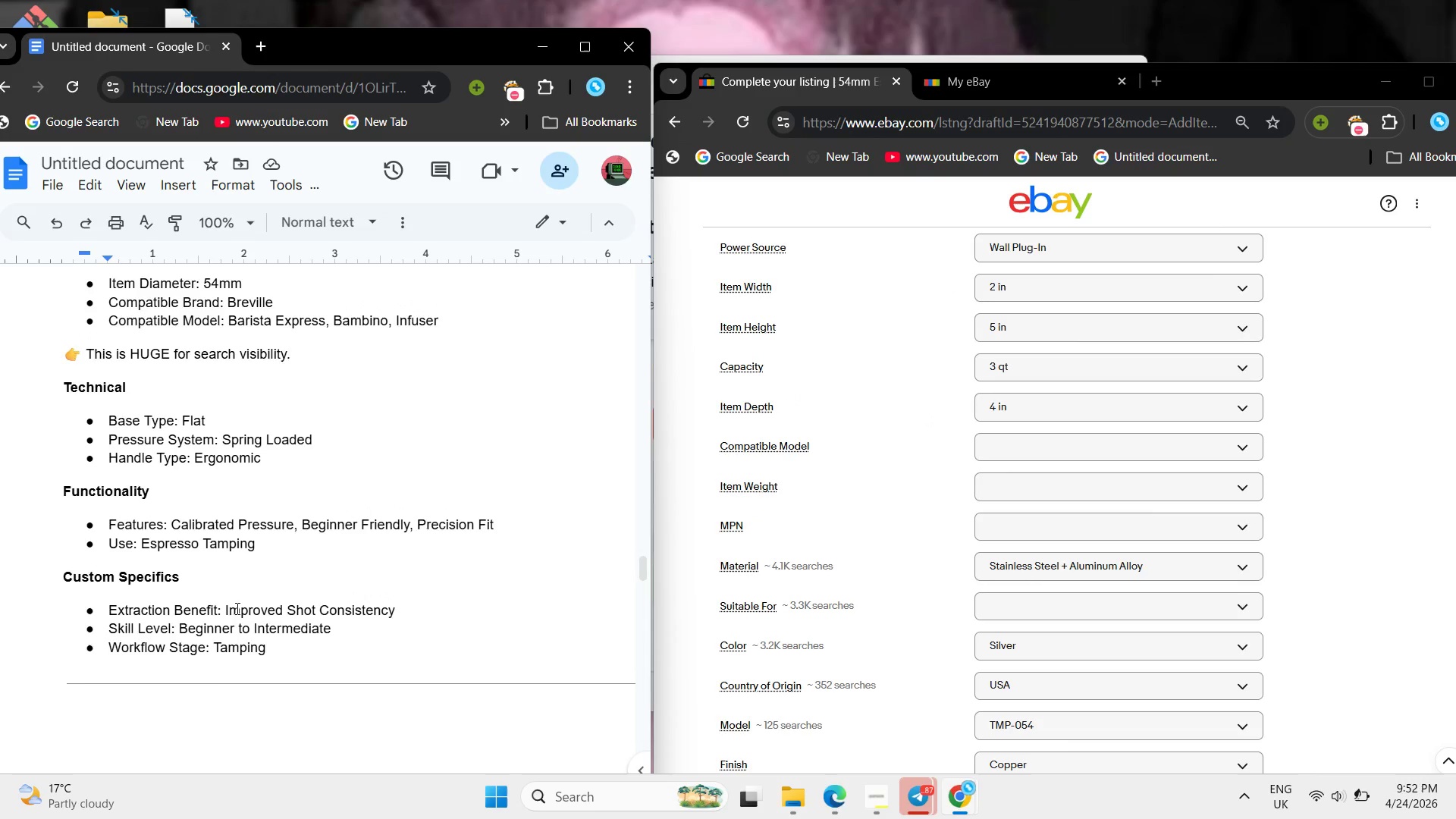 
scroll: coordinate [236, 608], scroll_direction: up, amount: 2.0
 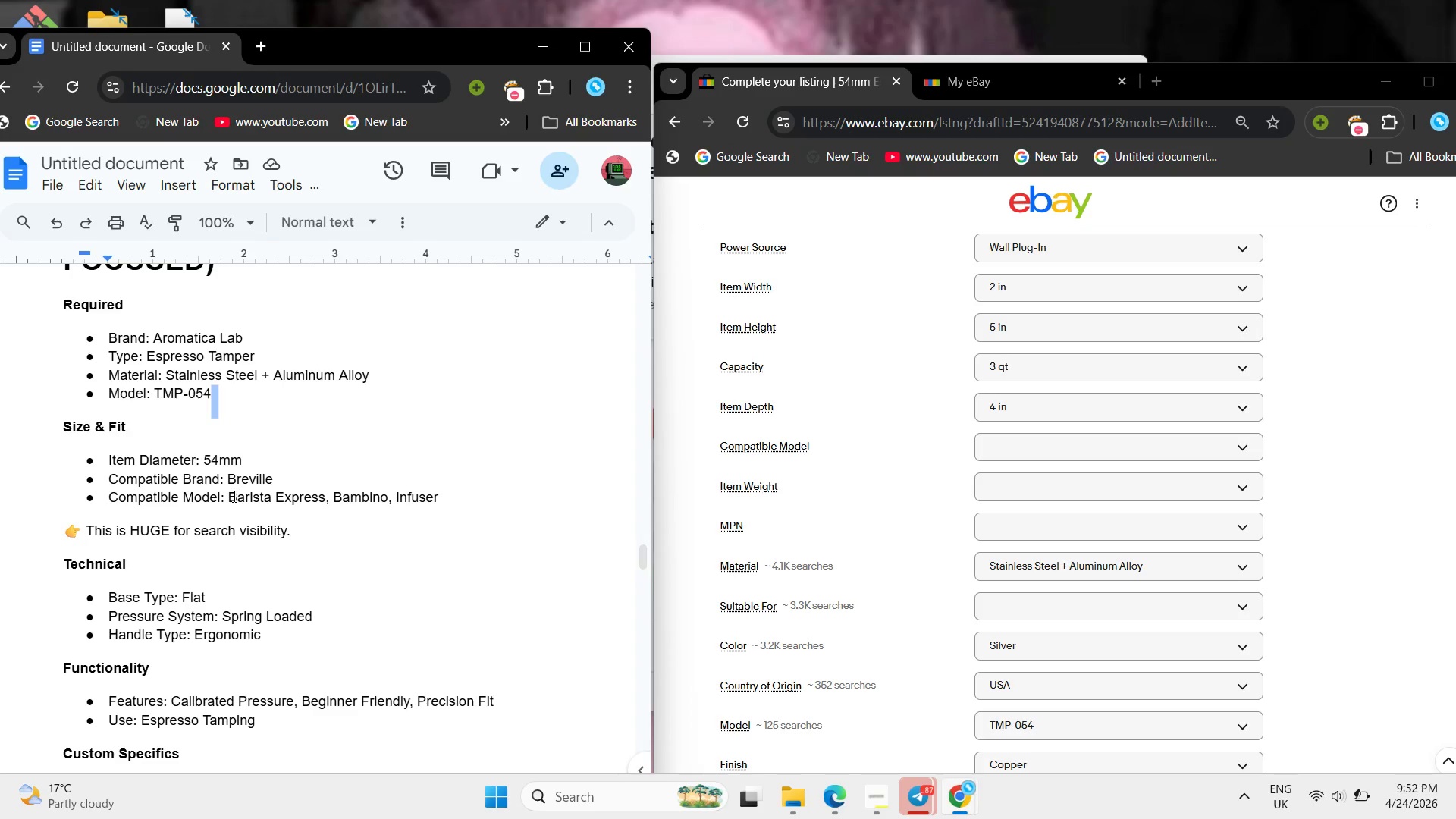 
left_click_drag(start_coordinate=[231, 499], to_coordinate=[462, 500])
 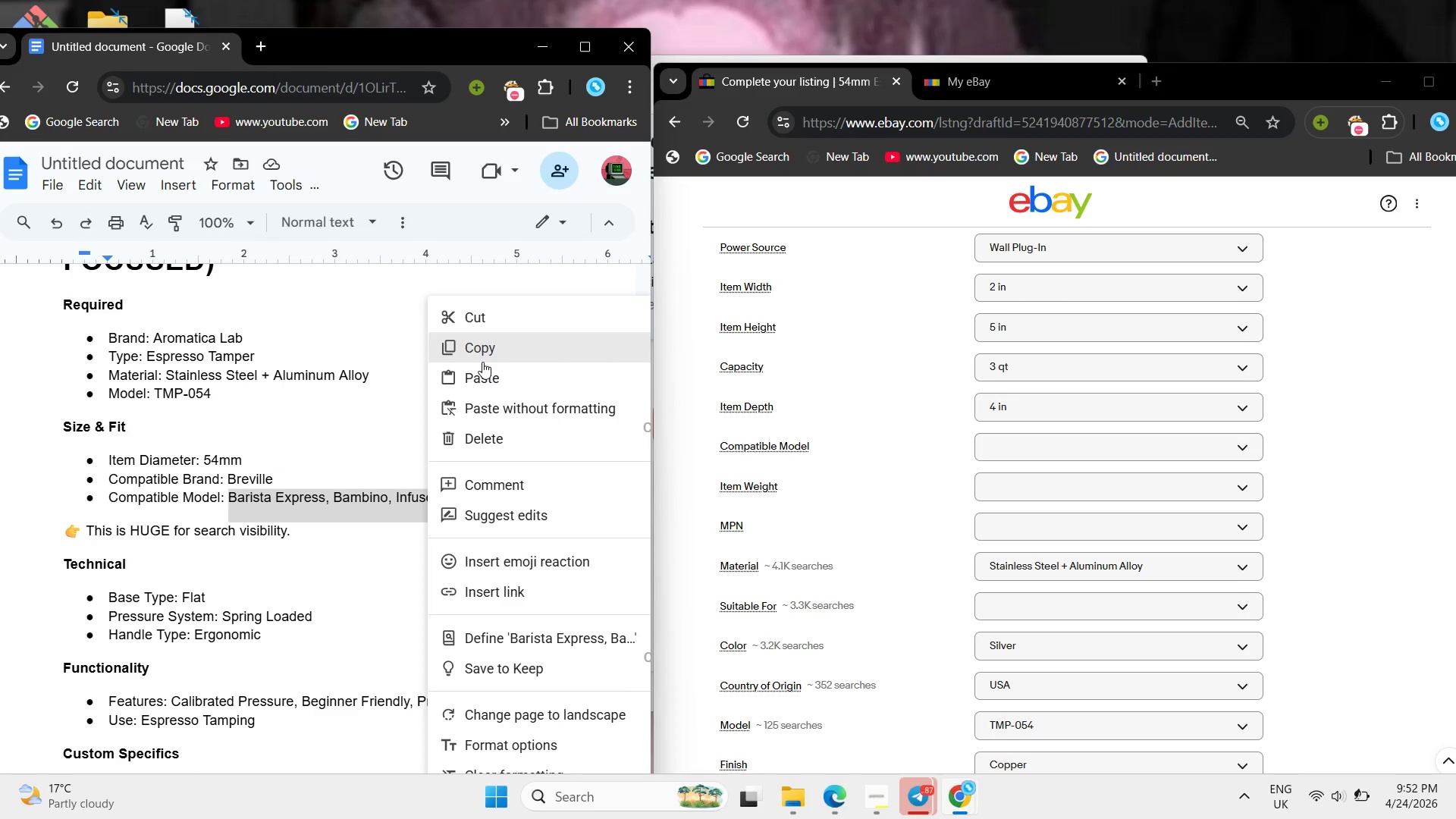 
left_click([482, 362])
 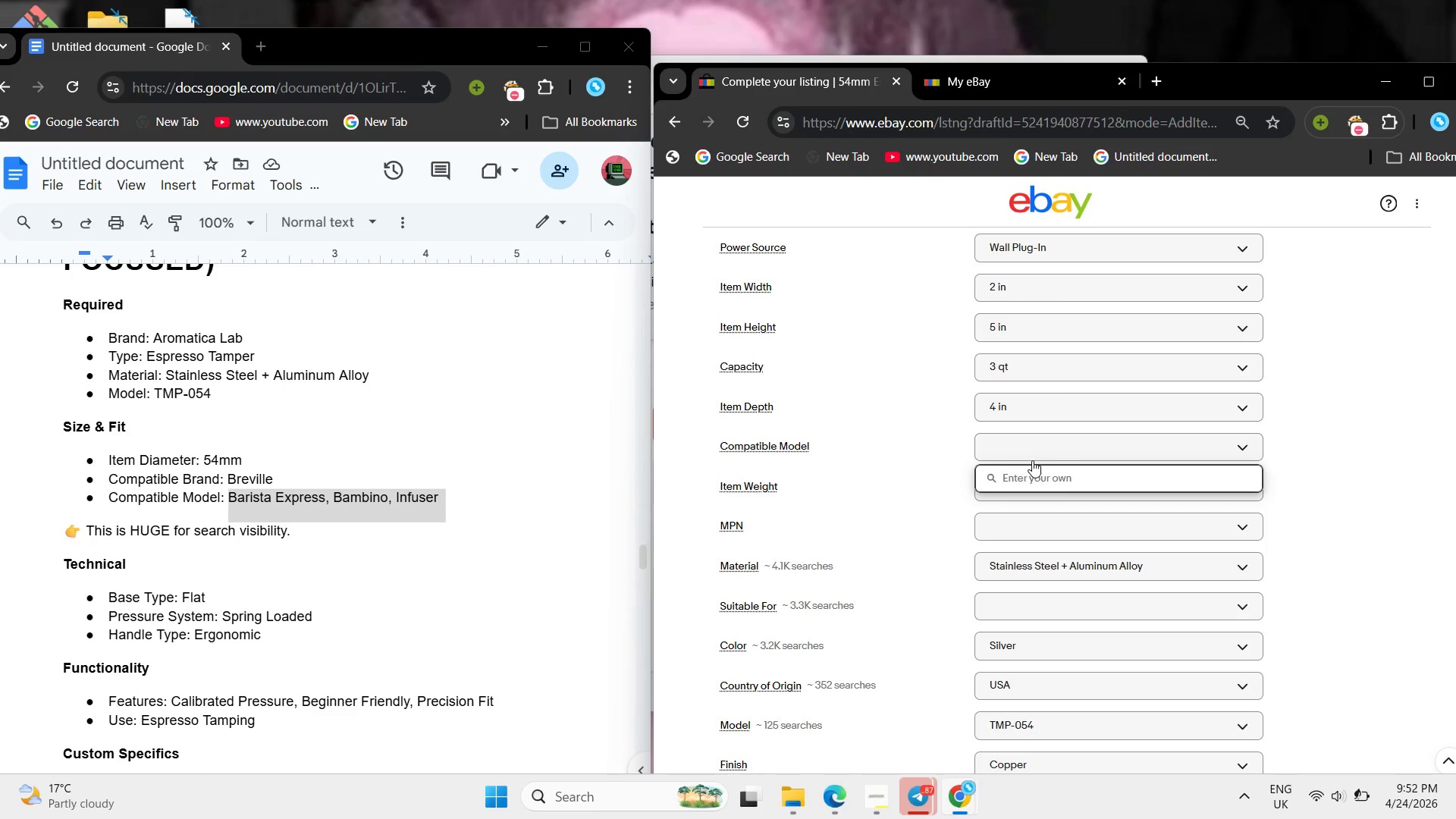 
key(Control+ControlLeft)
 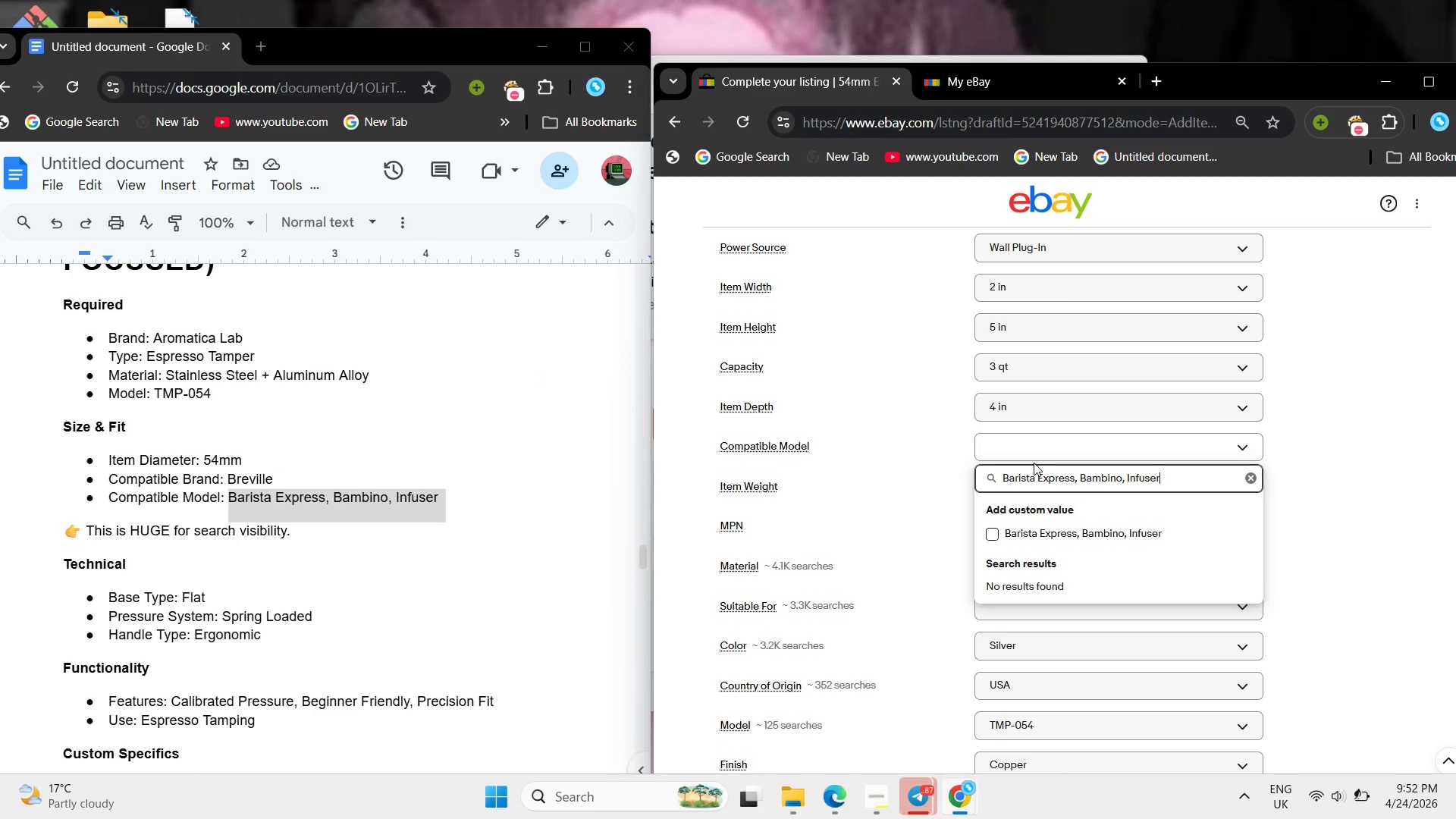 
key(Control+V)
 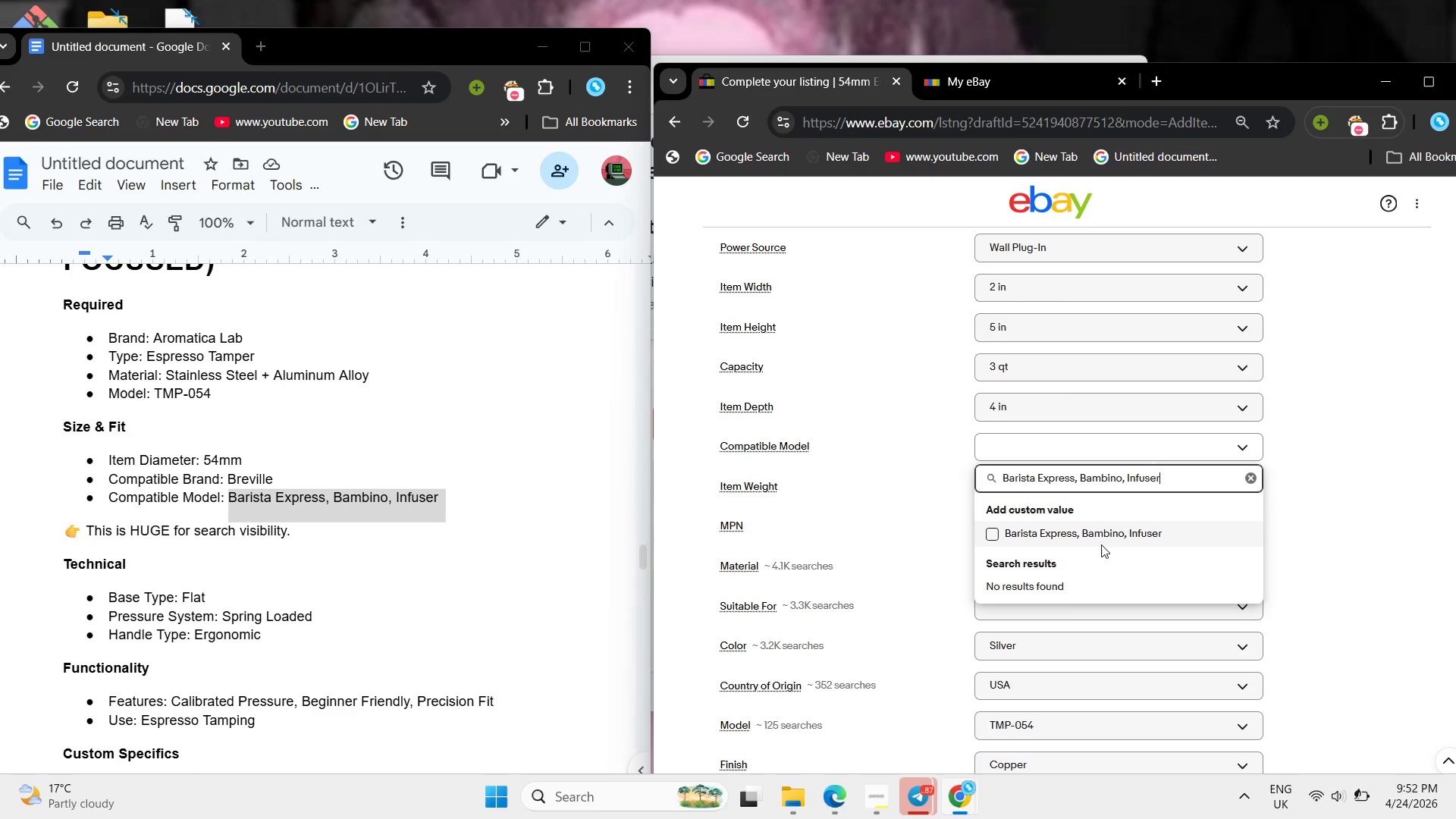 
left_click([1101, 544])
 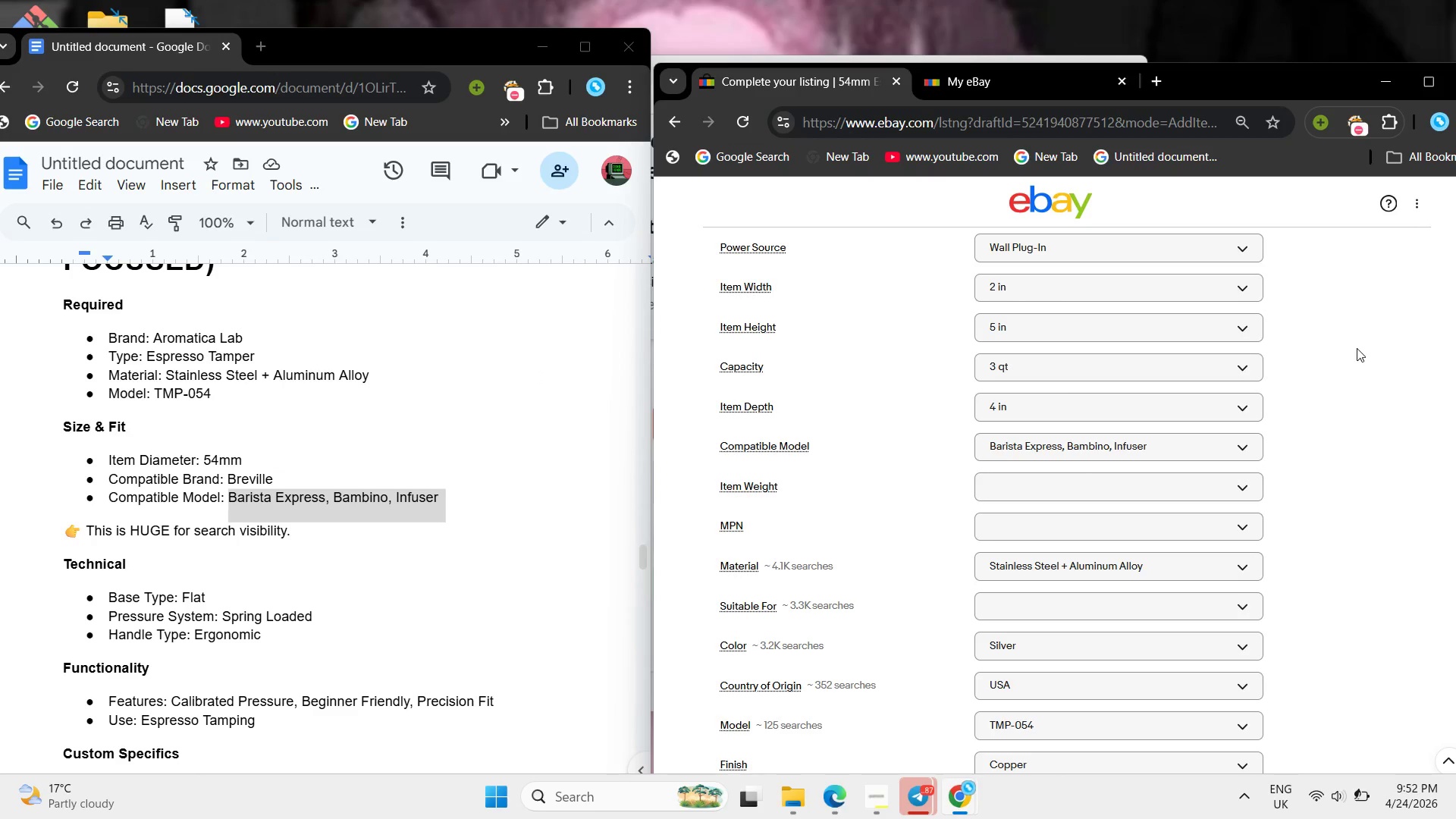 
scroll: coordinate [1354, 350], scroll_direction: down, amount: 1.0
 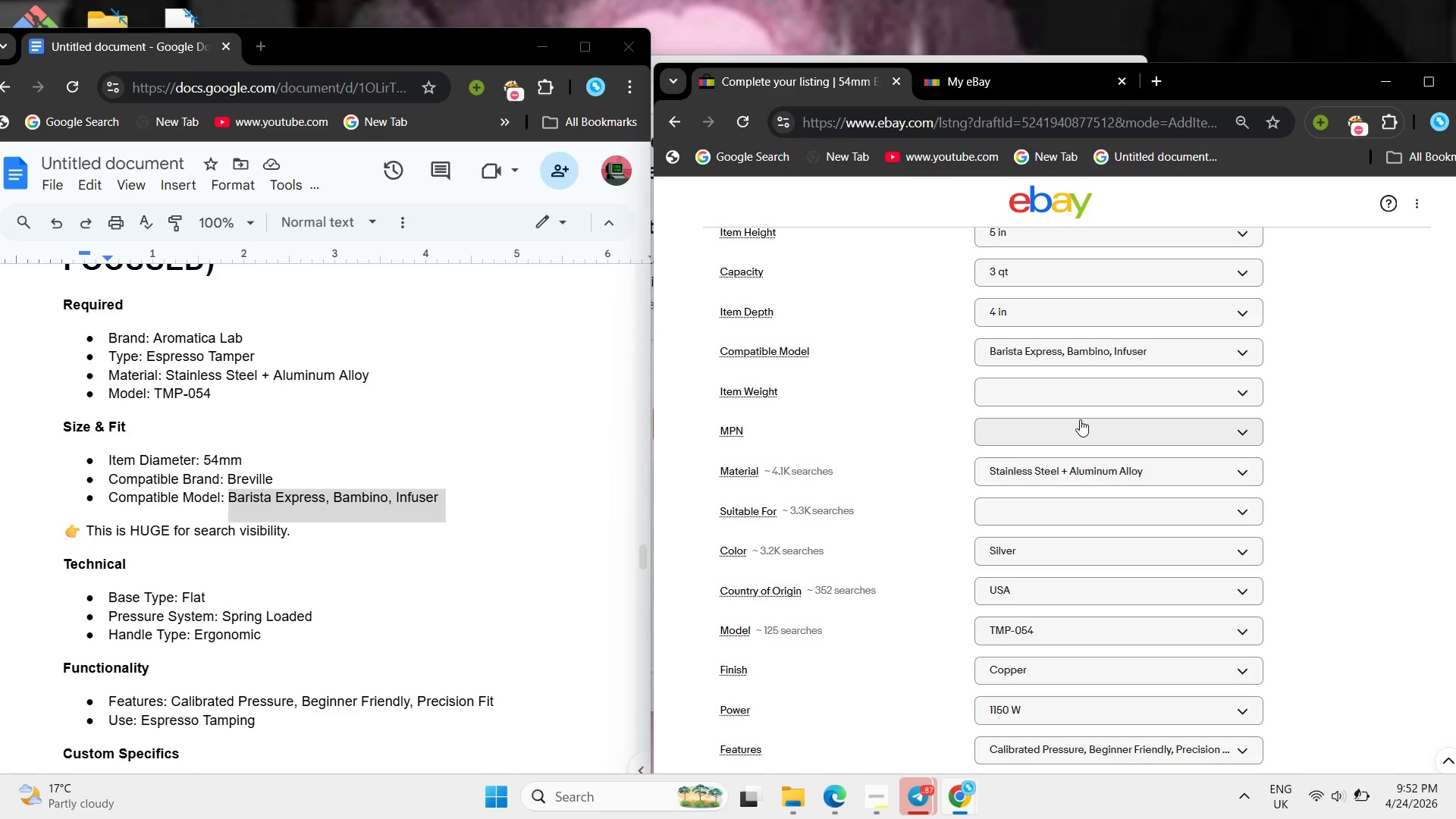 
left_click([1072, 402])
 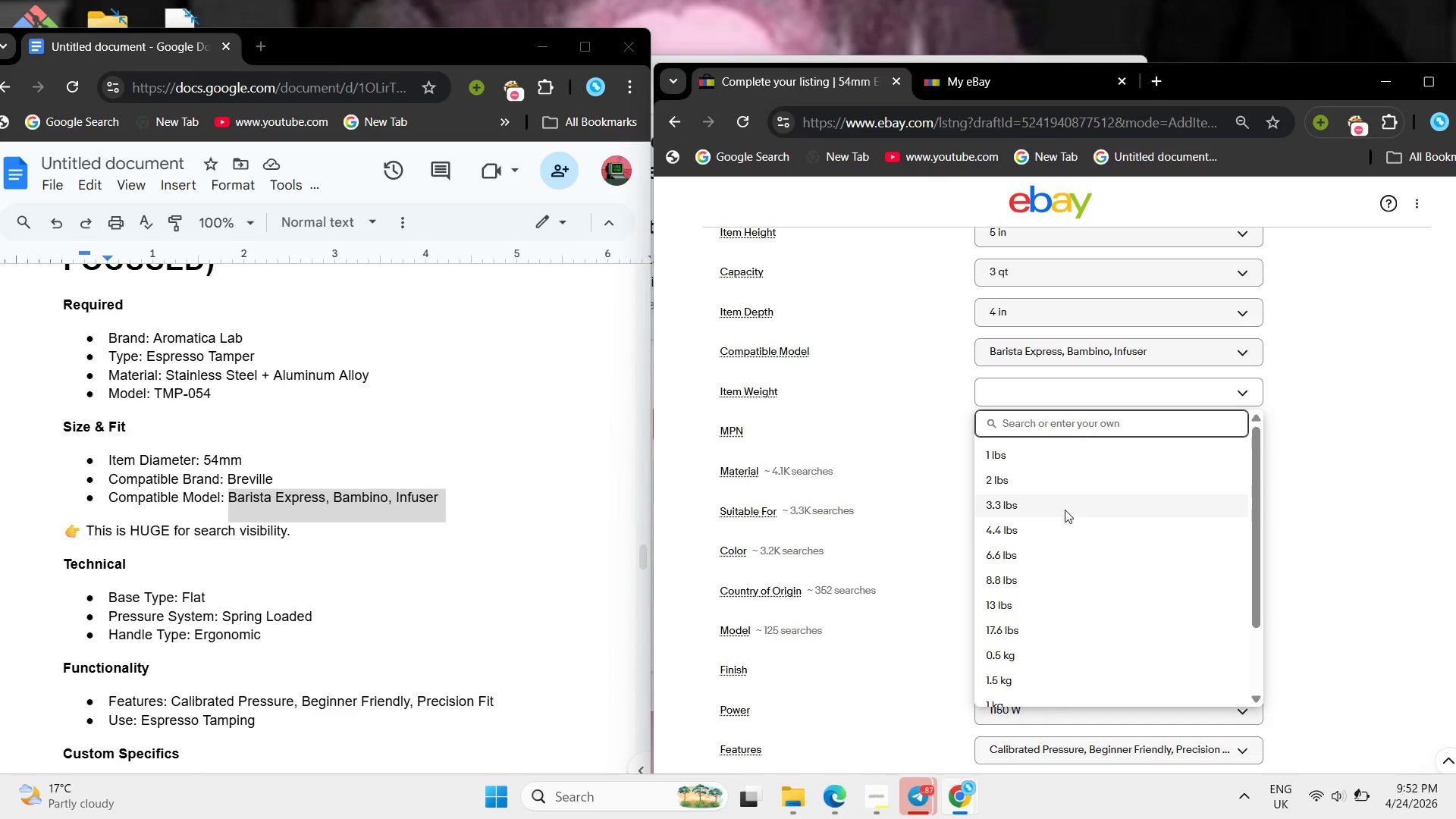 
left_click([1063, 523])
 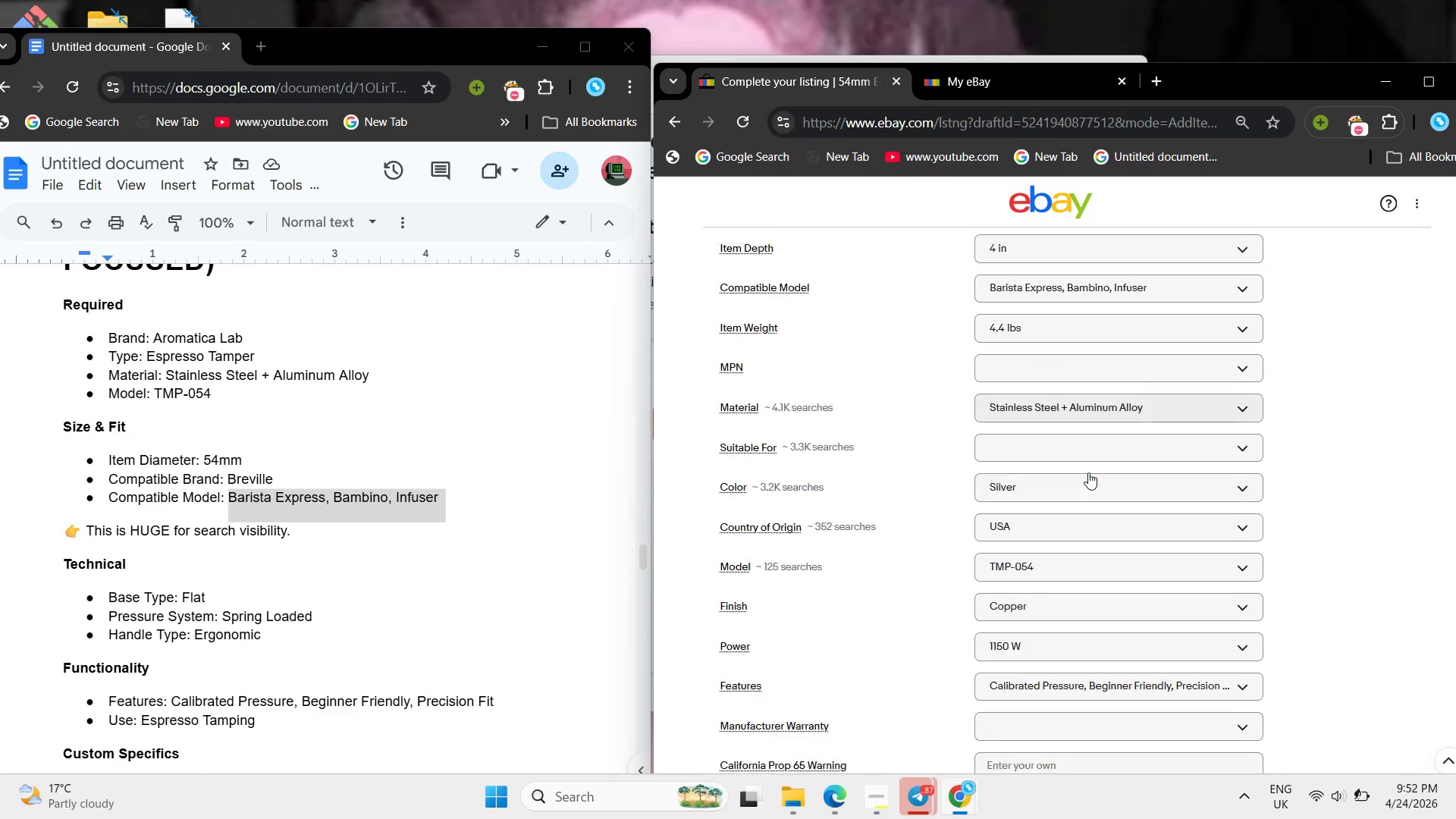 
scroll: coordinate [1070, 462], scroll_direction: down, amount: 2.0
 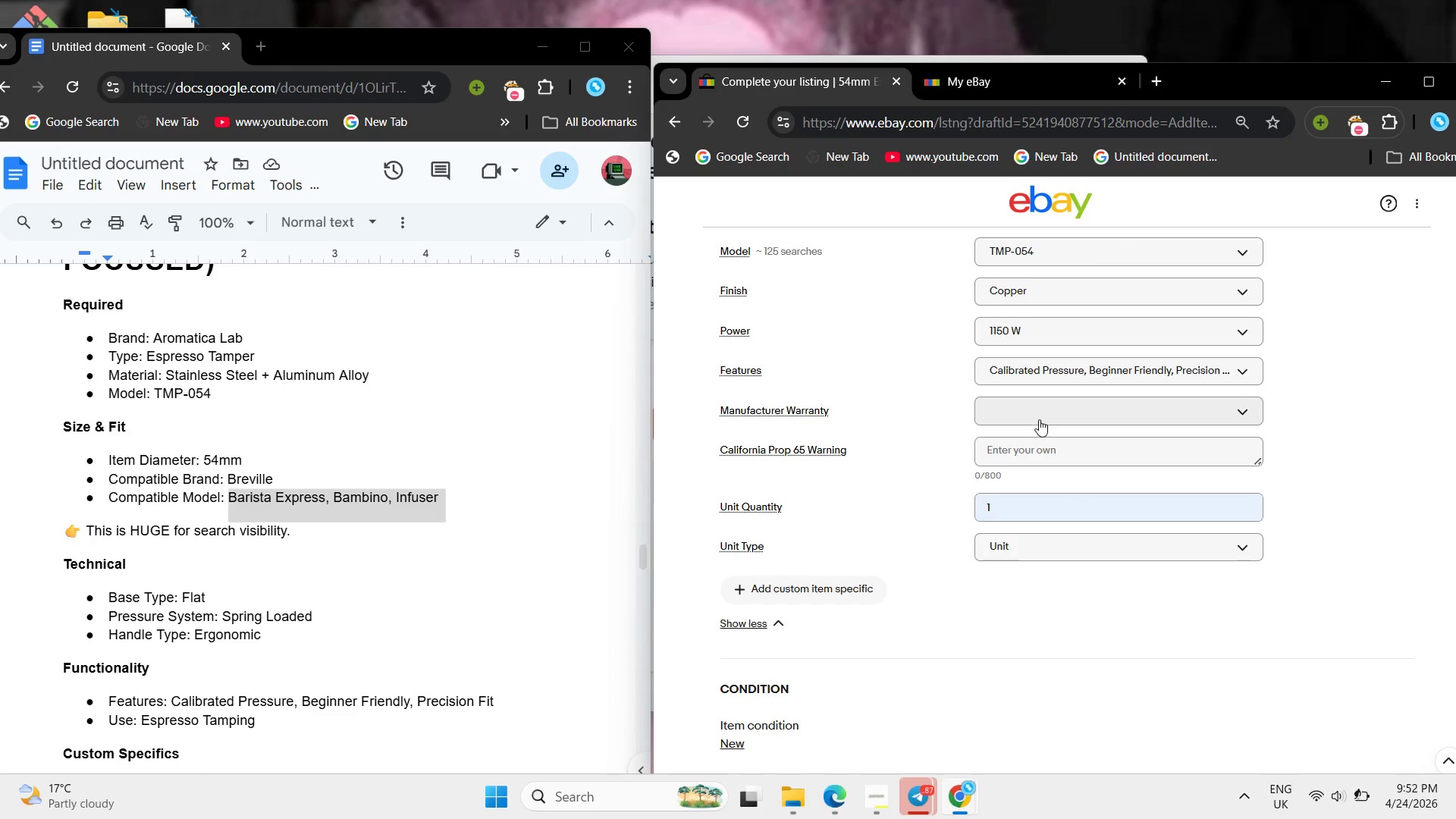 
left_click([322, 680])
 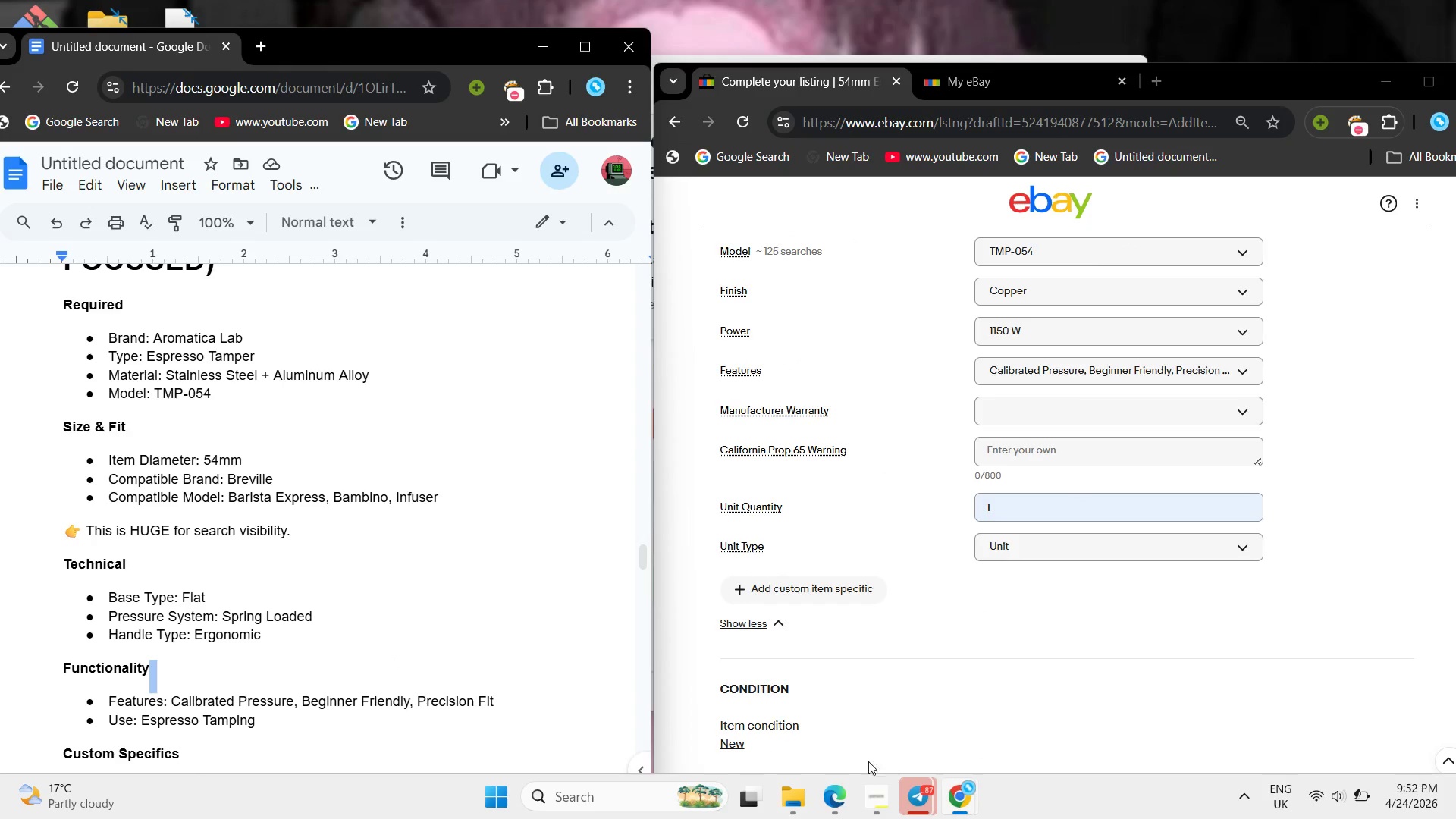 
left_click([878, 776])